 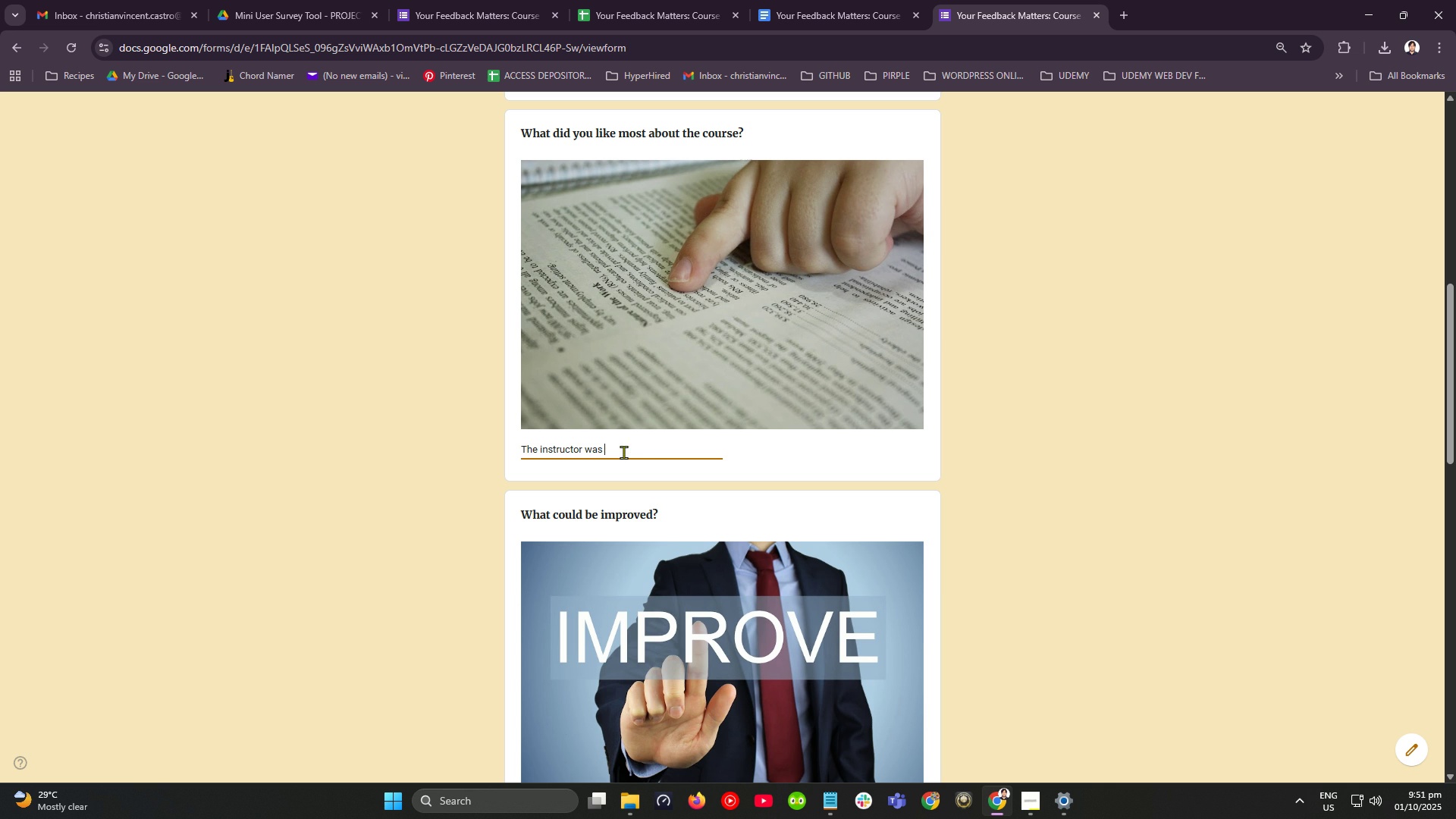 
key(Backspace)
type(able to explain highly tewch)
key(Backspace)
key(Backspace)
key(Backspace)
key(Backspace)
type(echnical temd )
key(Backspace)
key(Backspace)
type(s )
key(Backspace)
key(Backspace)
key(Backspace)
type(rma )
key(Backspace)
type(s)
key(Backspace)
key(Backspace)
type(s mentioned in the manula)
key(Backspace)
key(Backspace)
key(Backspace)
type(ual)
key(Backspace)
key(Backspace)
key(Backspace)
key(Backspace)
key(Backspace)
key(Backspace)
type(course )
 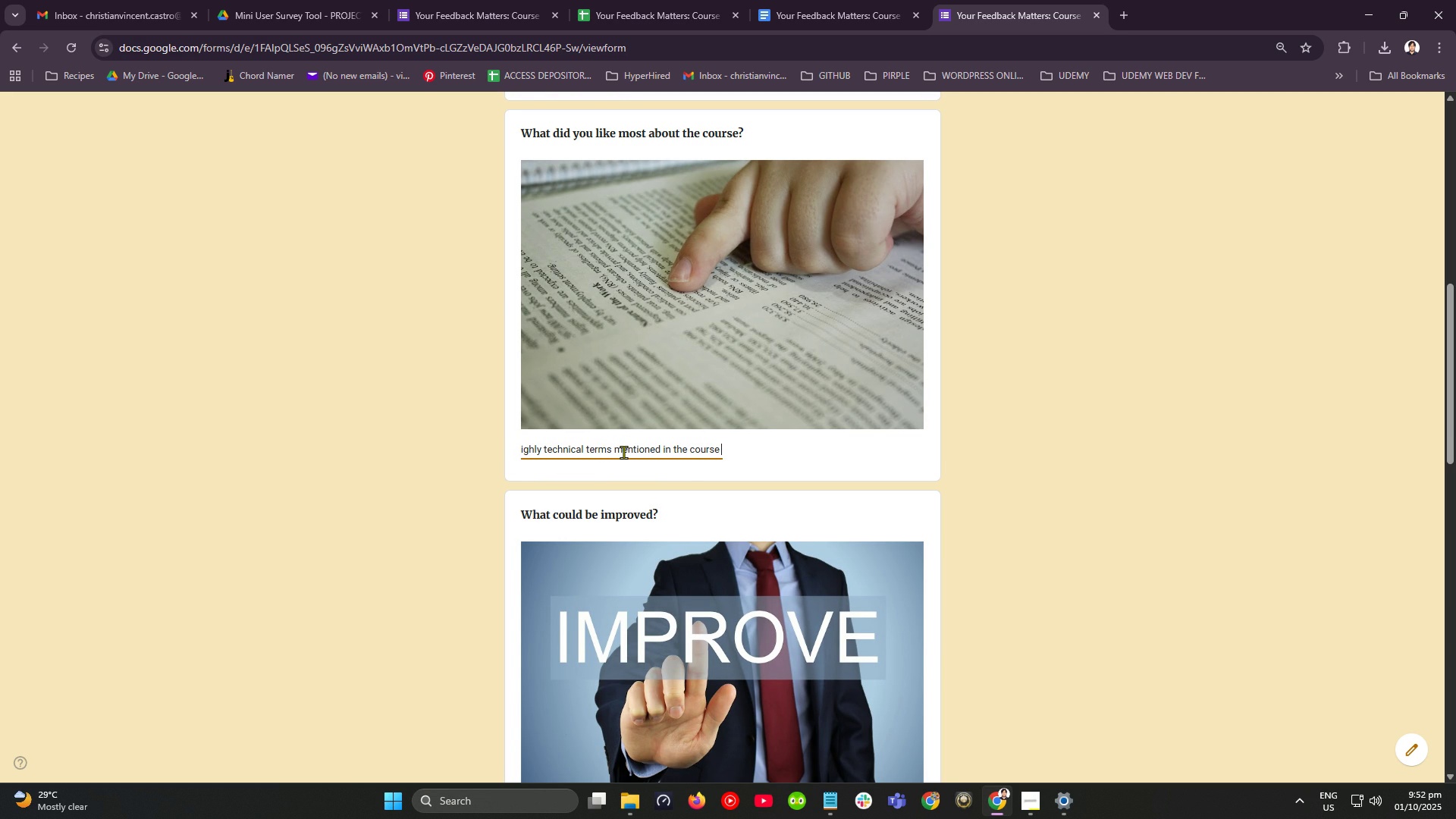 
wait(5.25)
 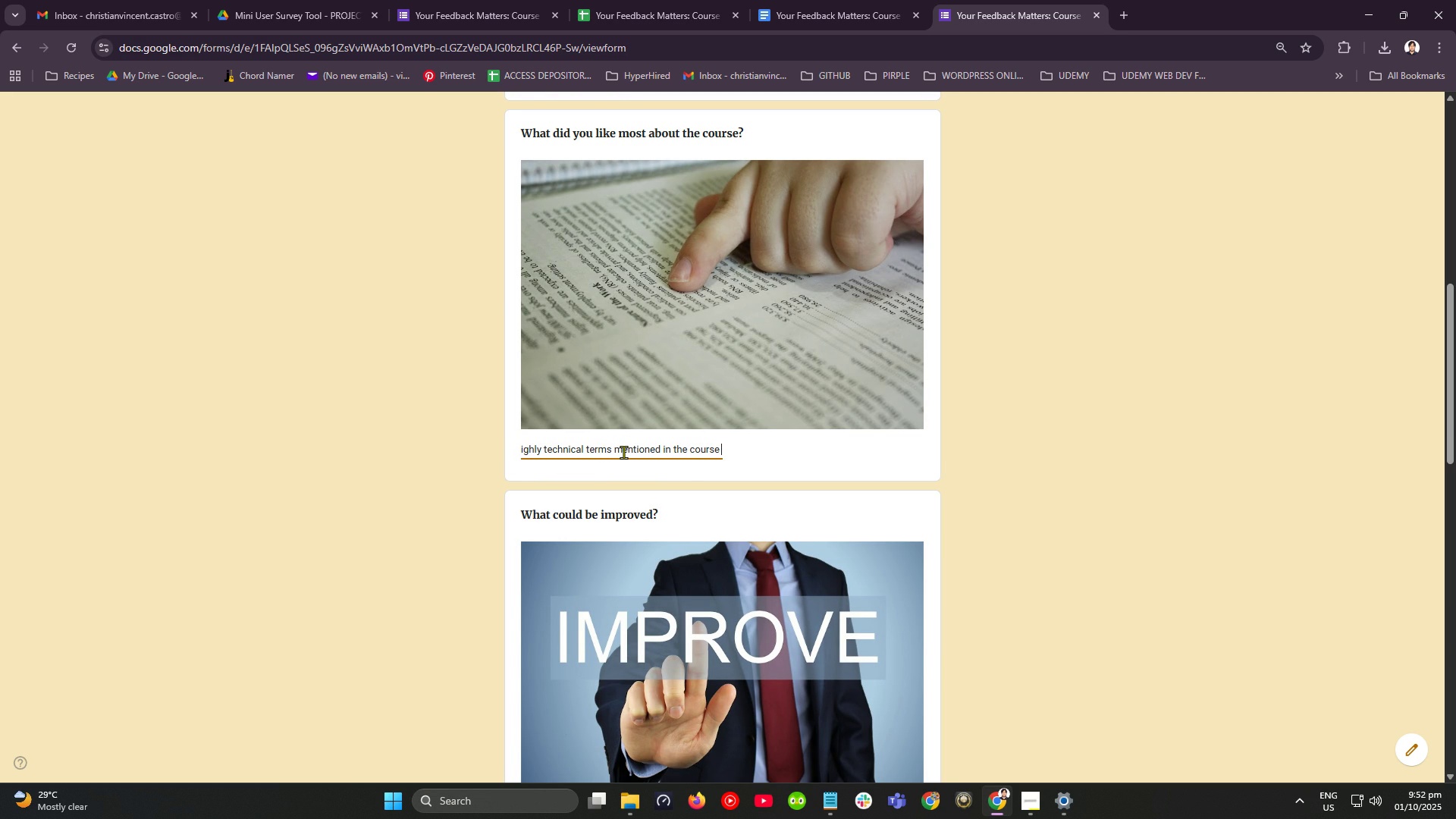 
type(materils)
key(Backspace)
key(Backspace)
type(als.)
 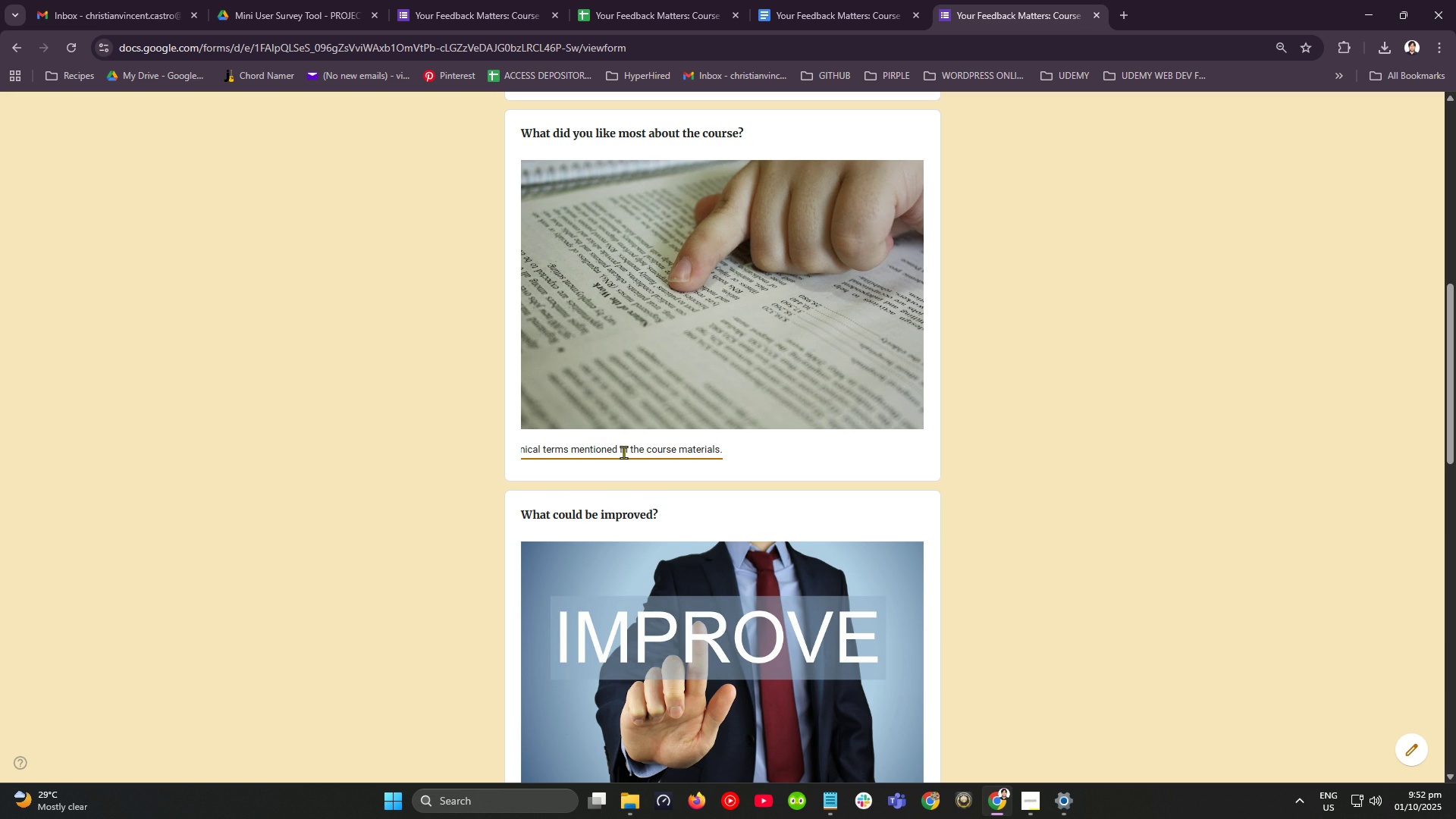 
scroll: coordinate [715, 485], scroll_direction: down, amount: 10.0
 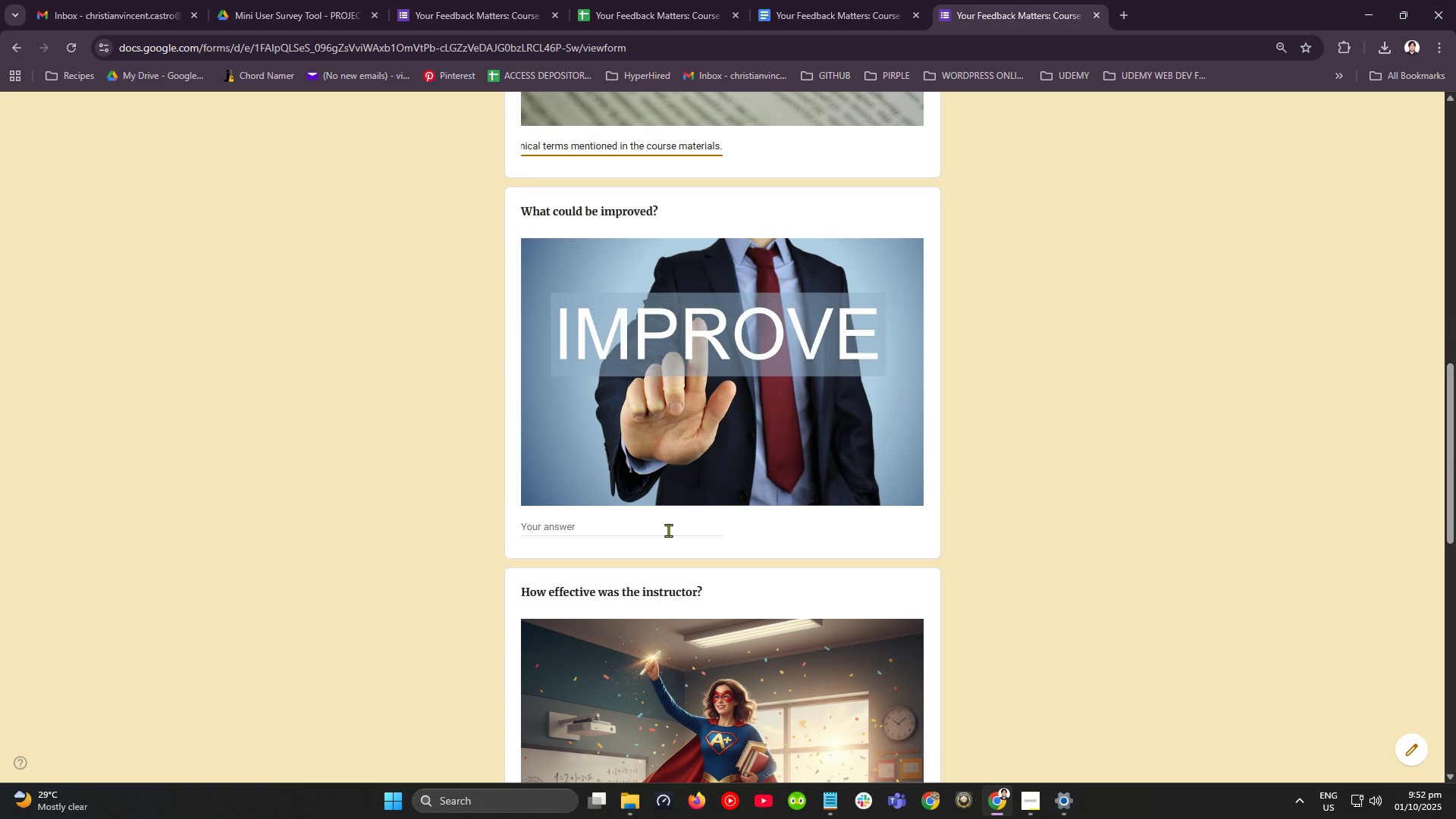 
left_click([667, 526])